 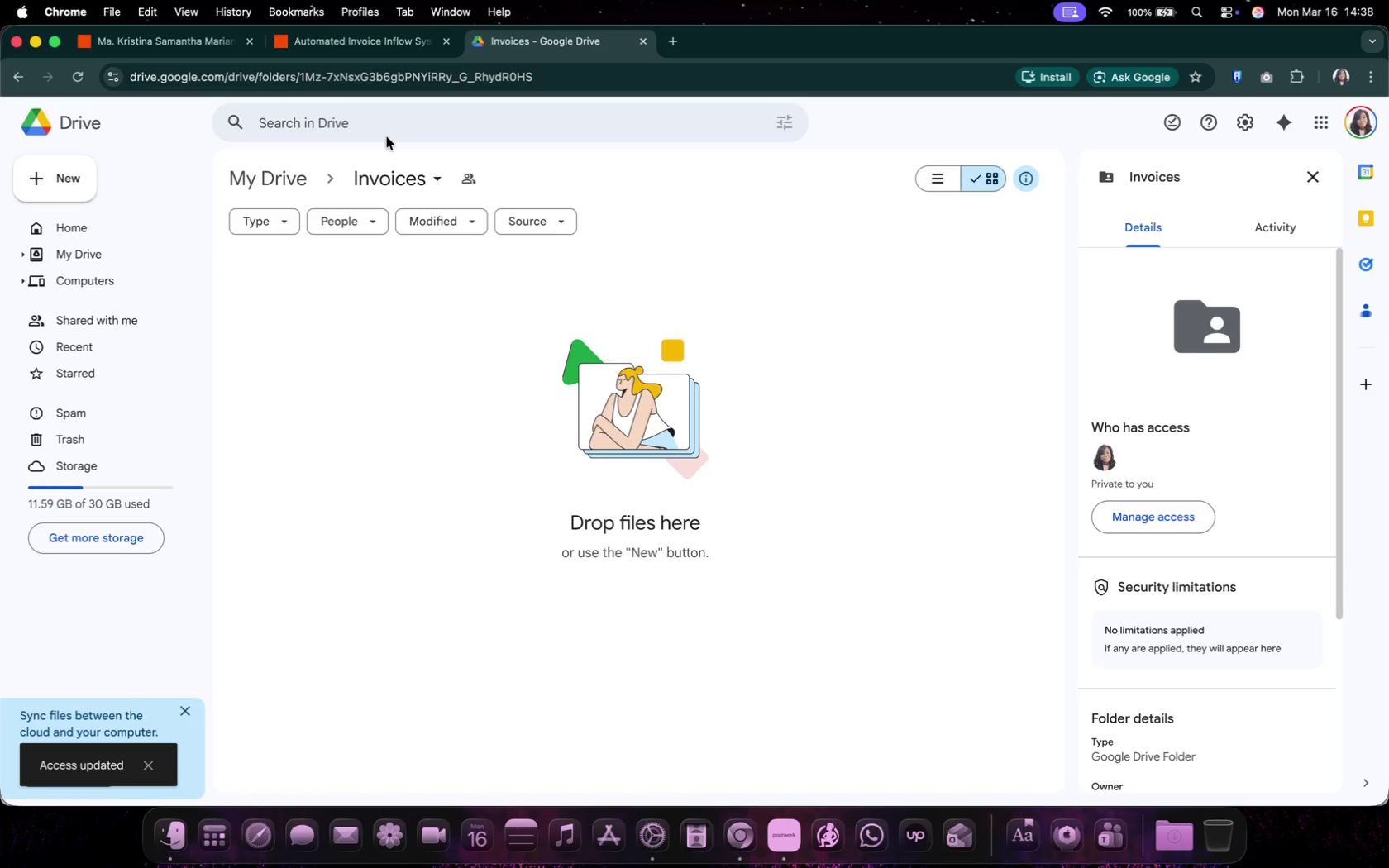 
left_click([676, 50])
 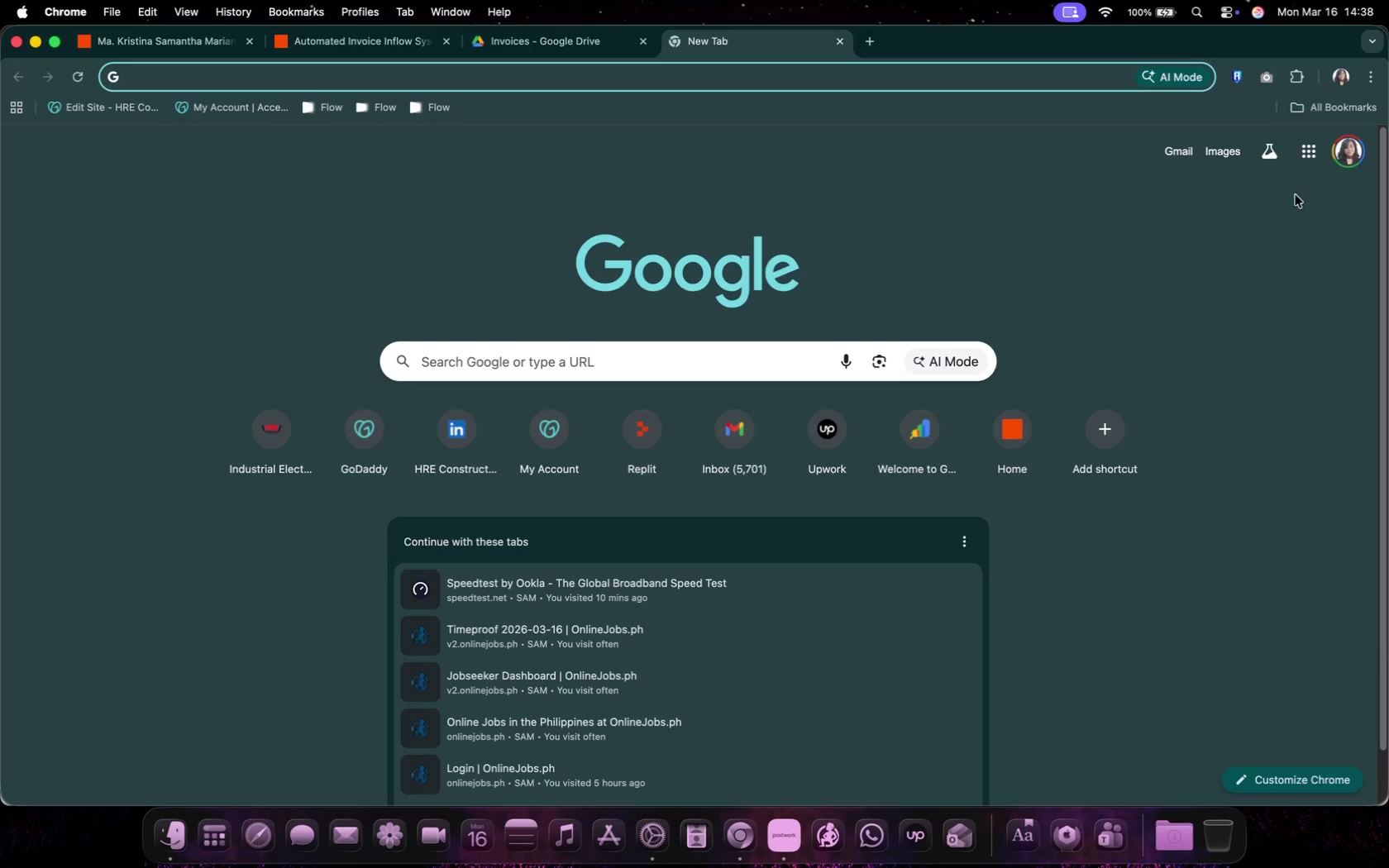 
left_click([1312, 155])
 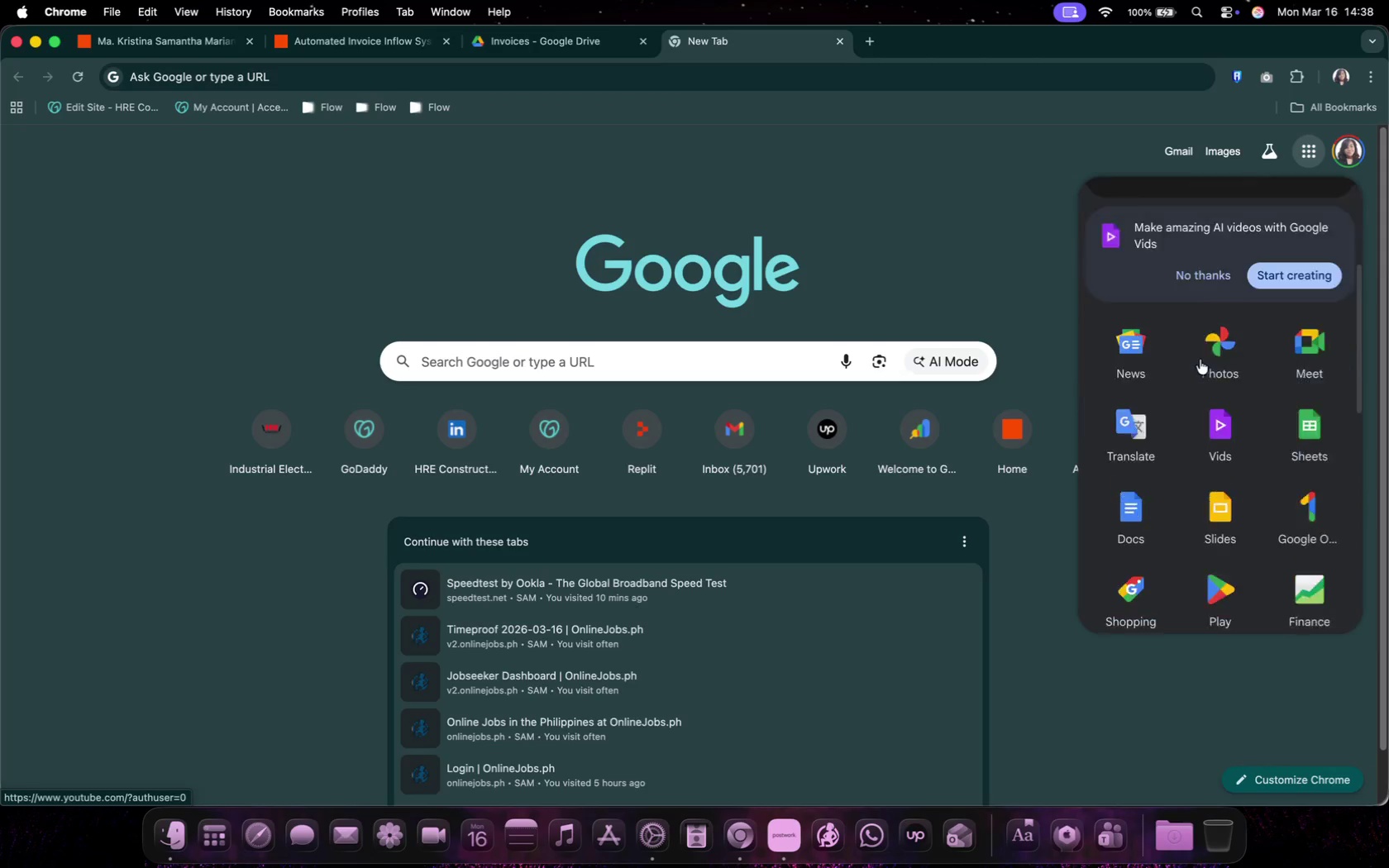 
scroll: coordinate [1200, 360], scroll_direction: down, amount: 4.0
 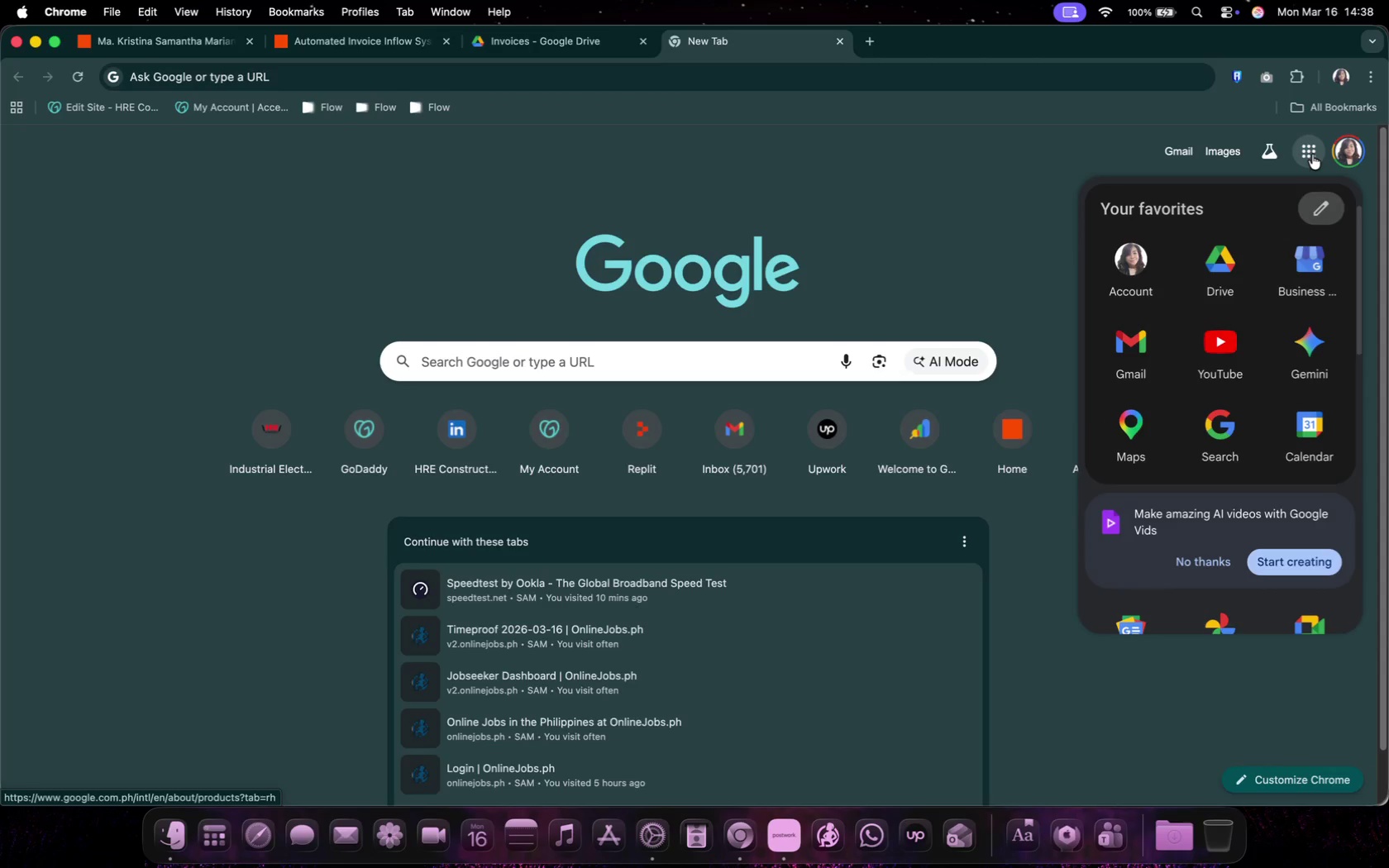 
left_click([1317, 349])
 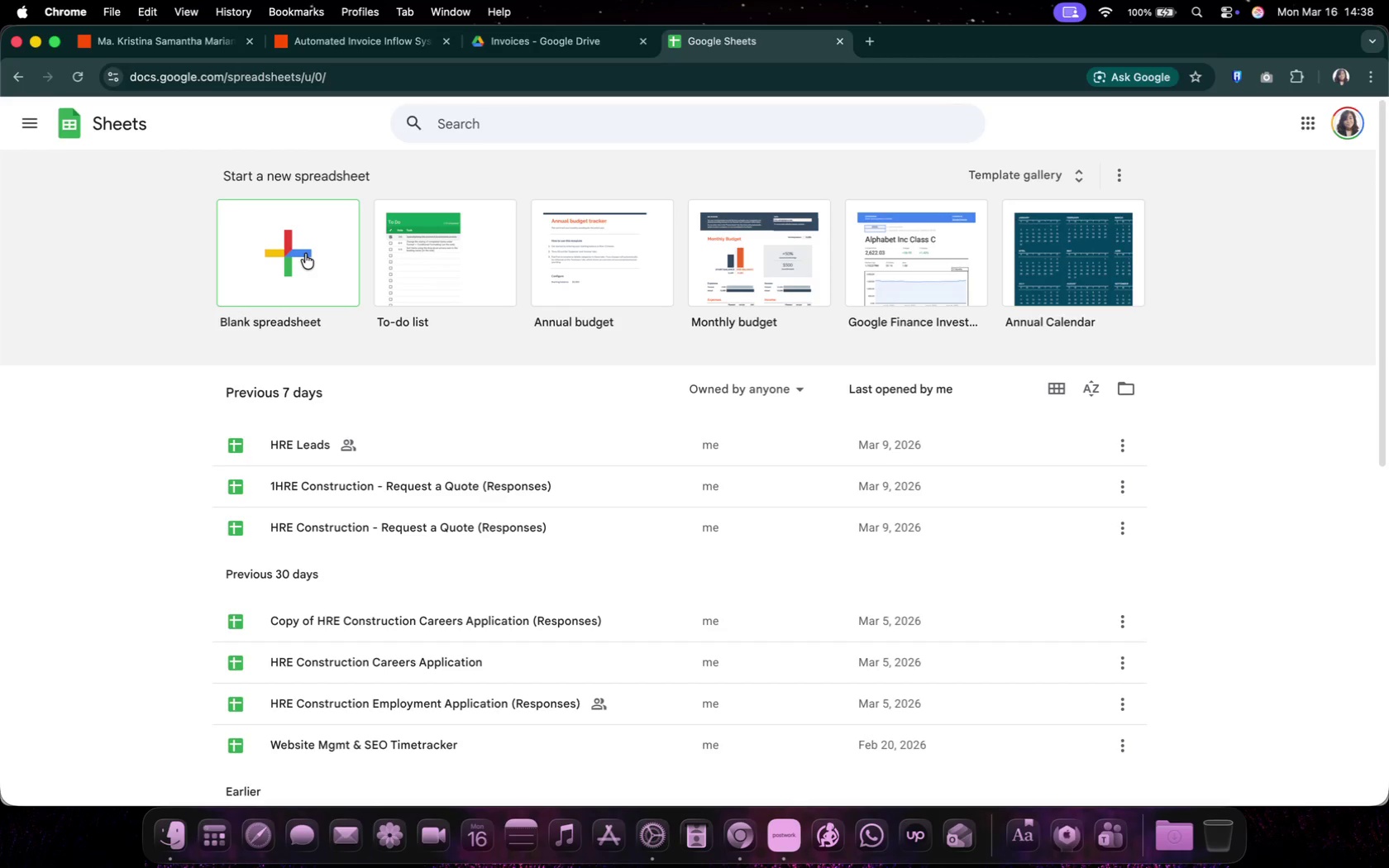 
left_click([305, 254])
 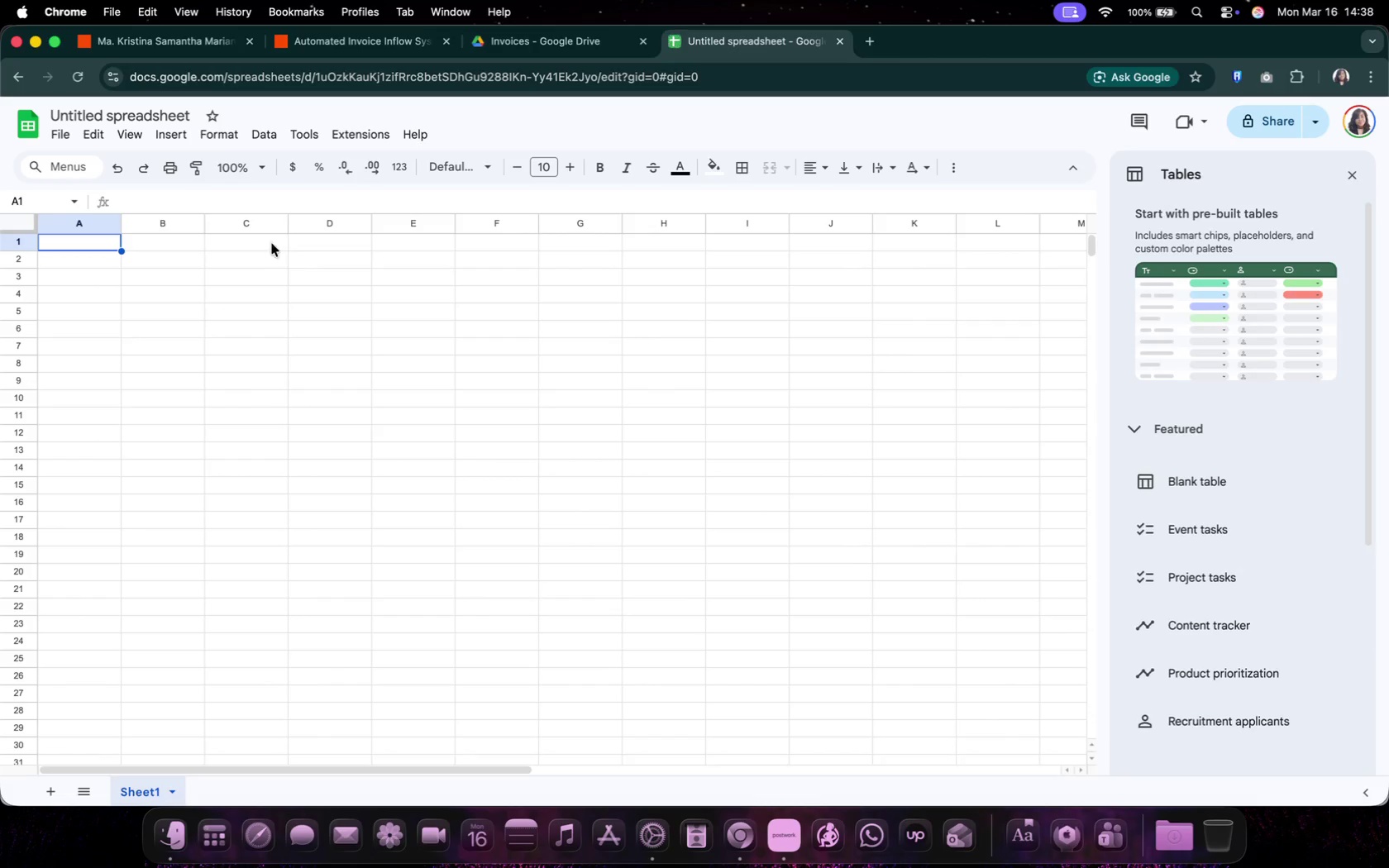 
left_click([178, 111])
 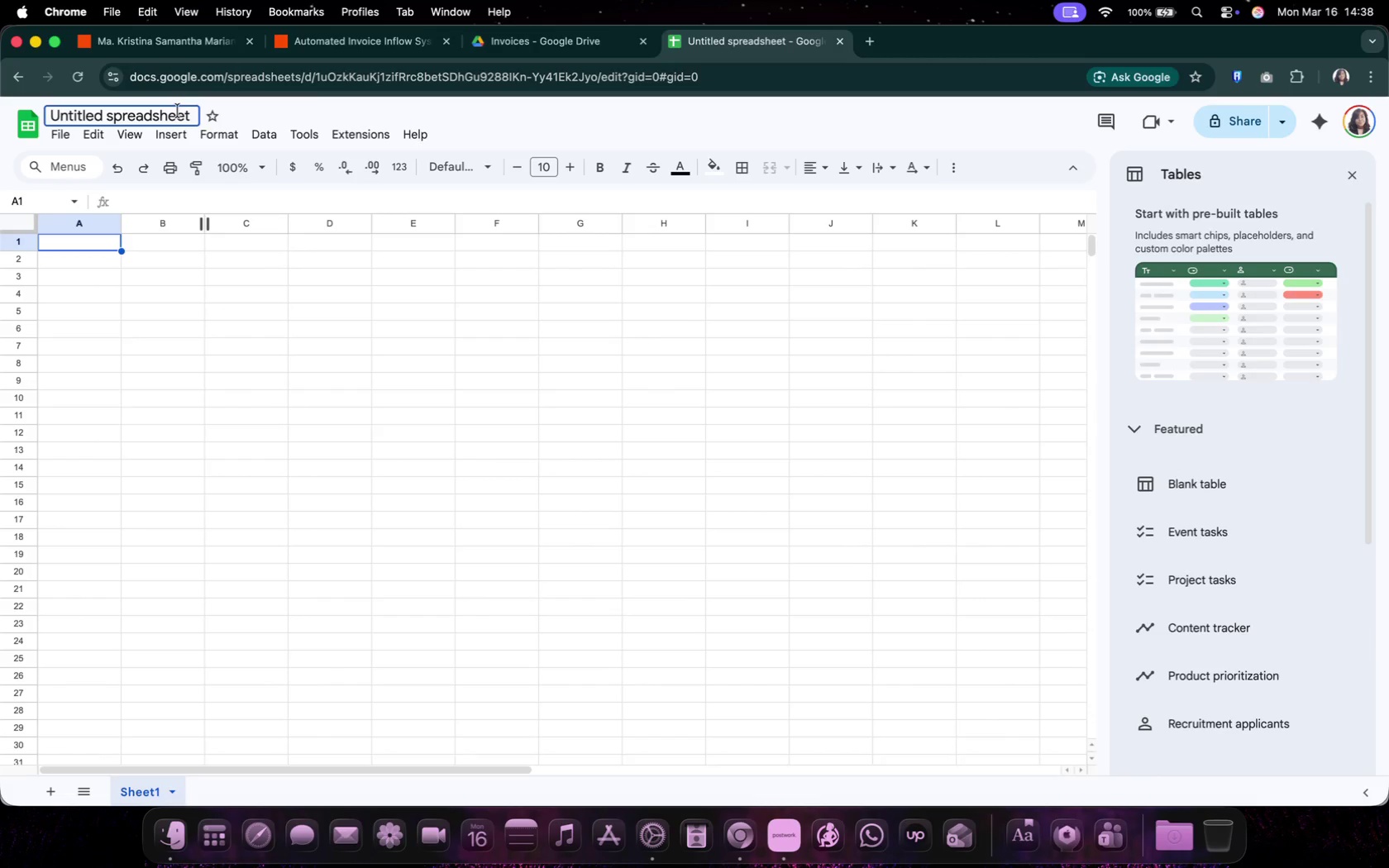 
left_click_drag(start_coordinate=[191, 113], to_coordinate=[13, 113])
 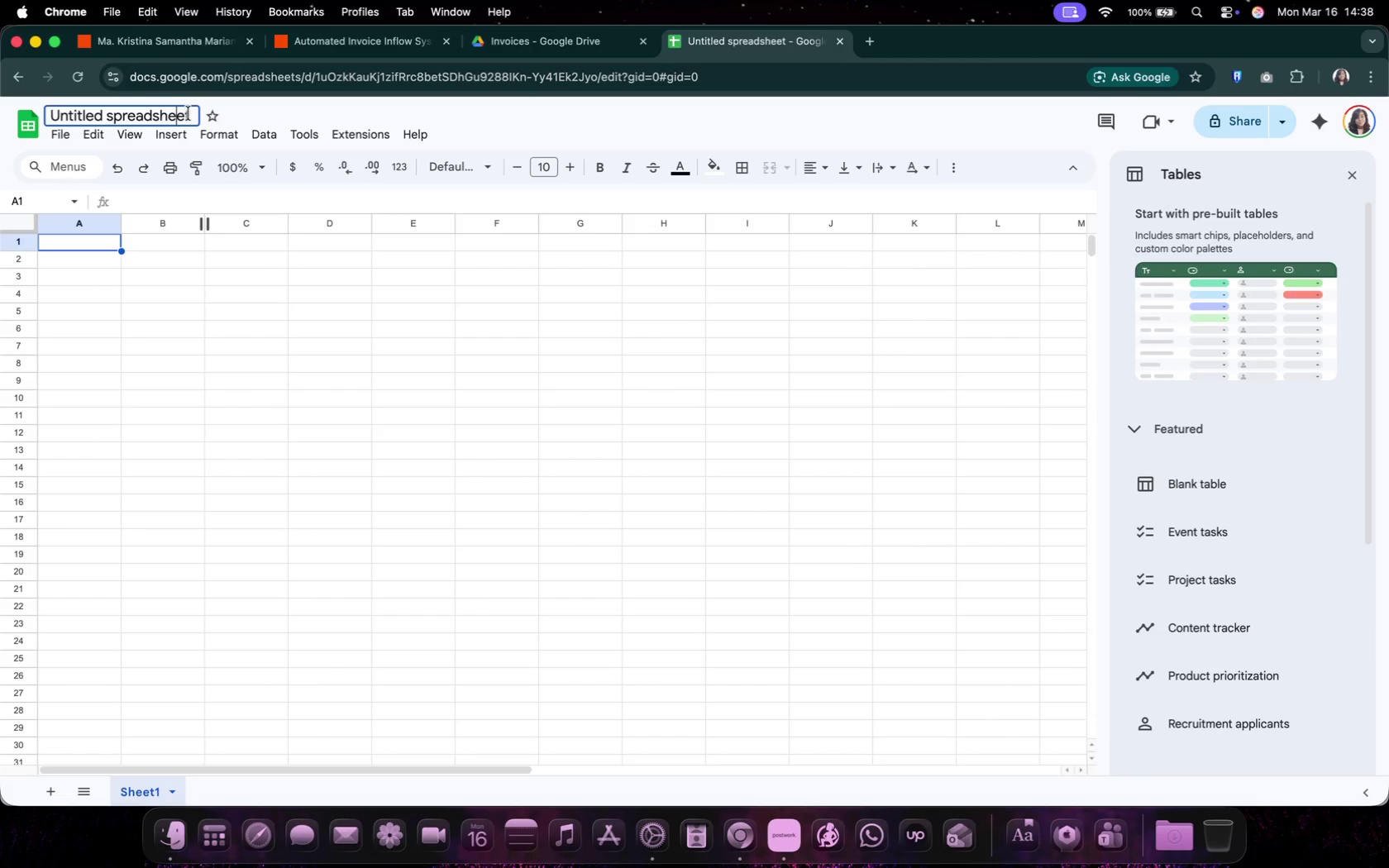 
type(Master Invoice Tracker)
 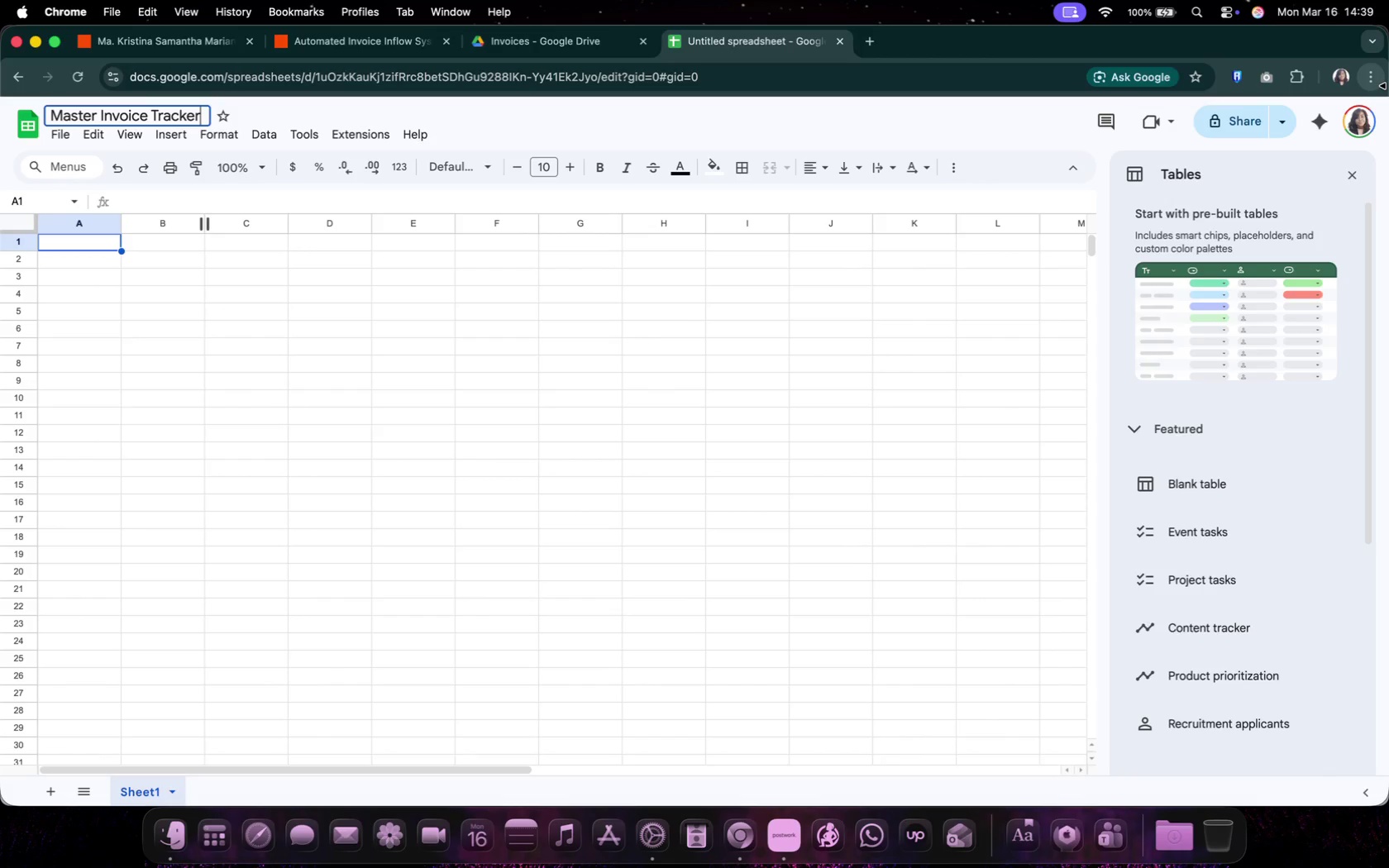 
left_click([473, 246])
 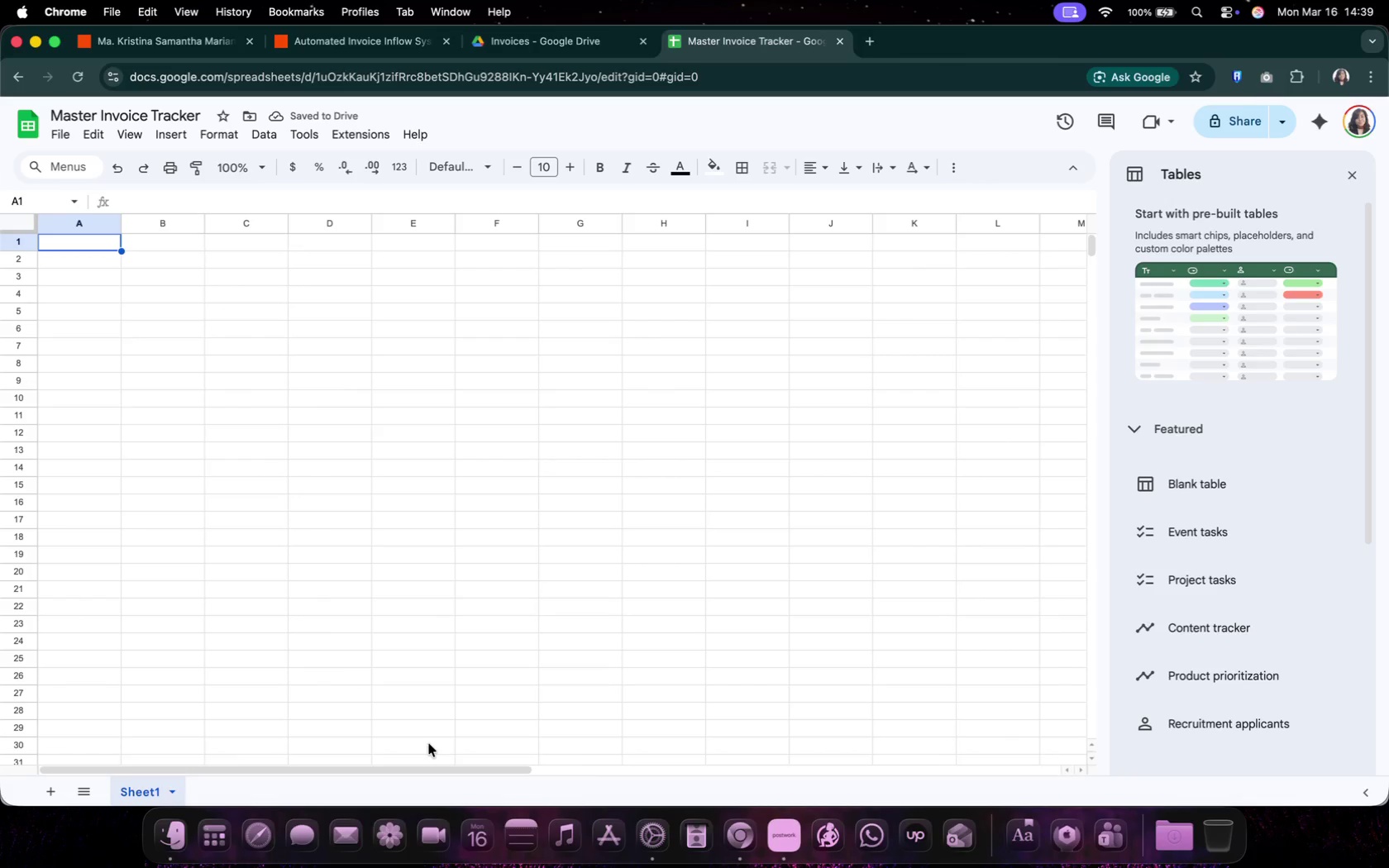 
left_click([772, 817])